 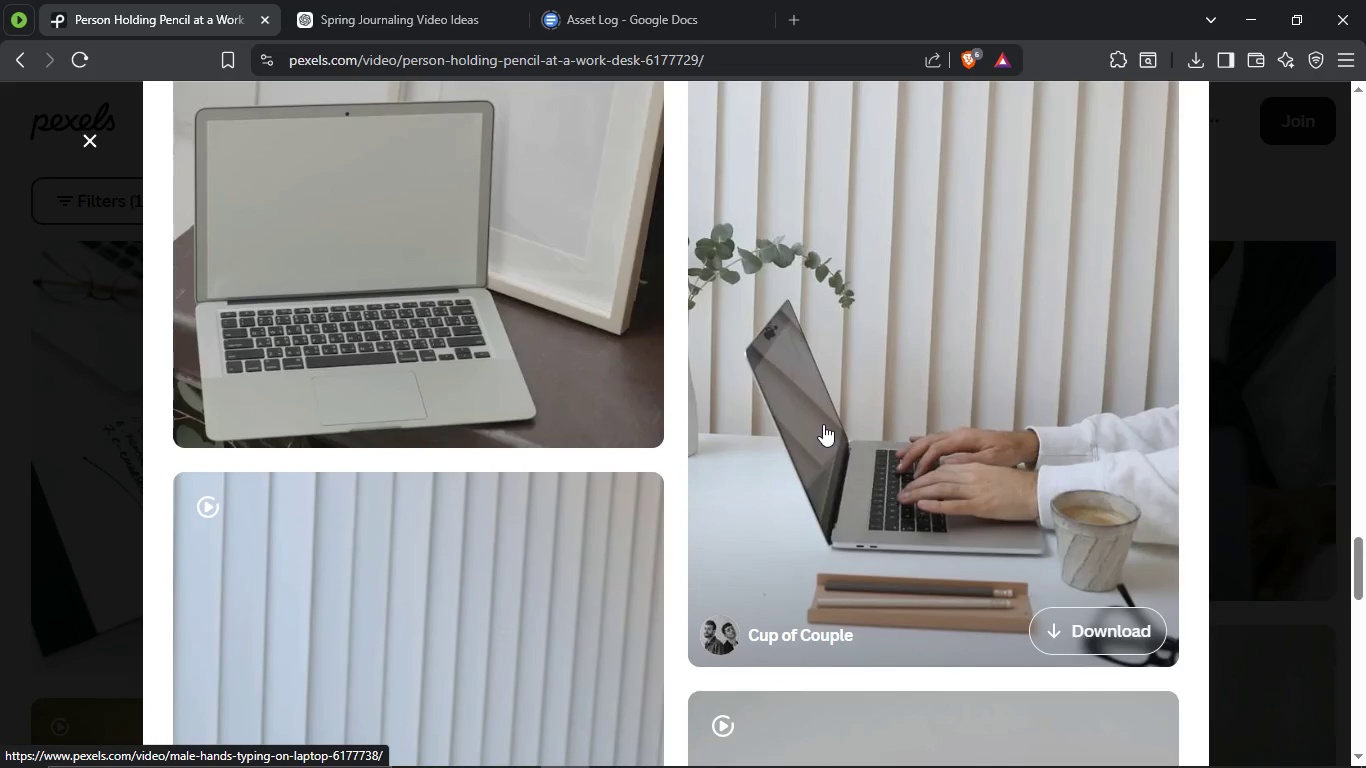 
scroll: coordinate [1096, 453], scroll_direction: up, amount: 2.0
 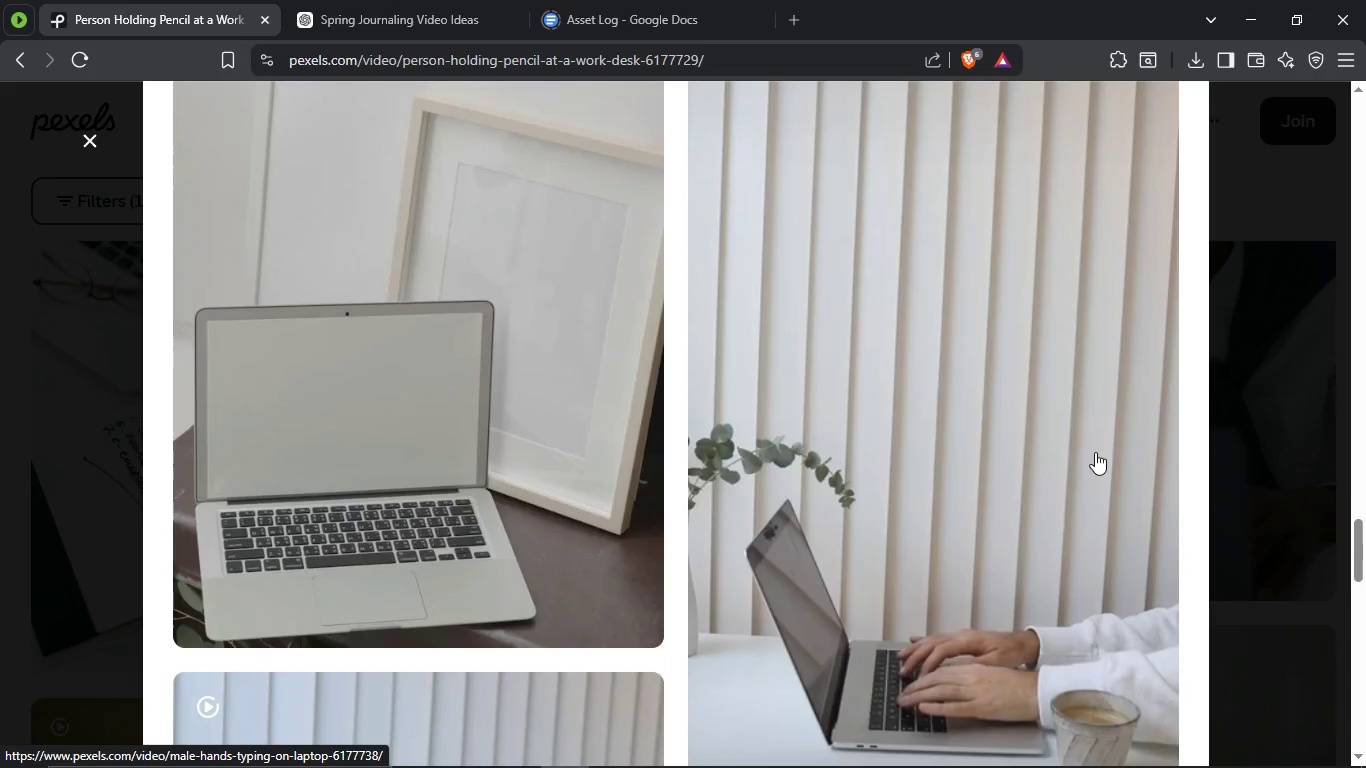 
scroll: coordinate [1011, 474], scroll_direction: down, amount: 22.0
 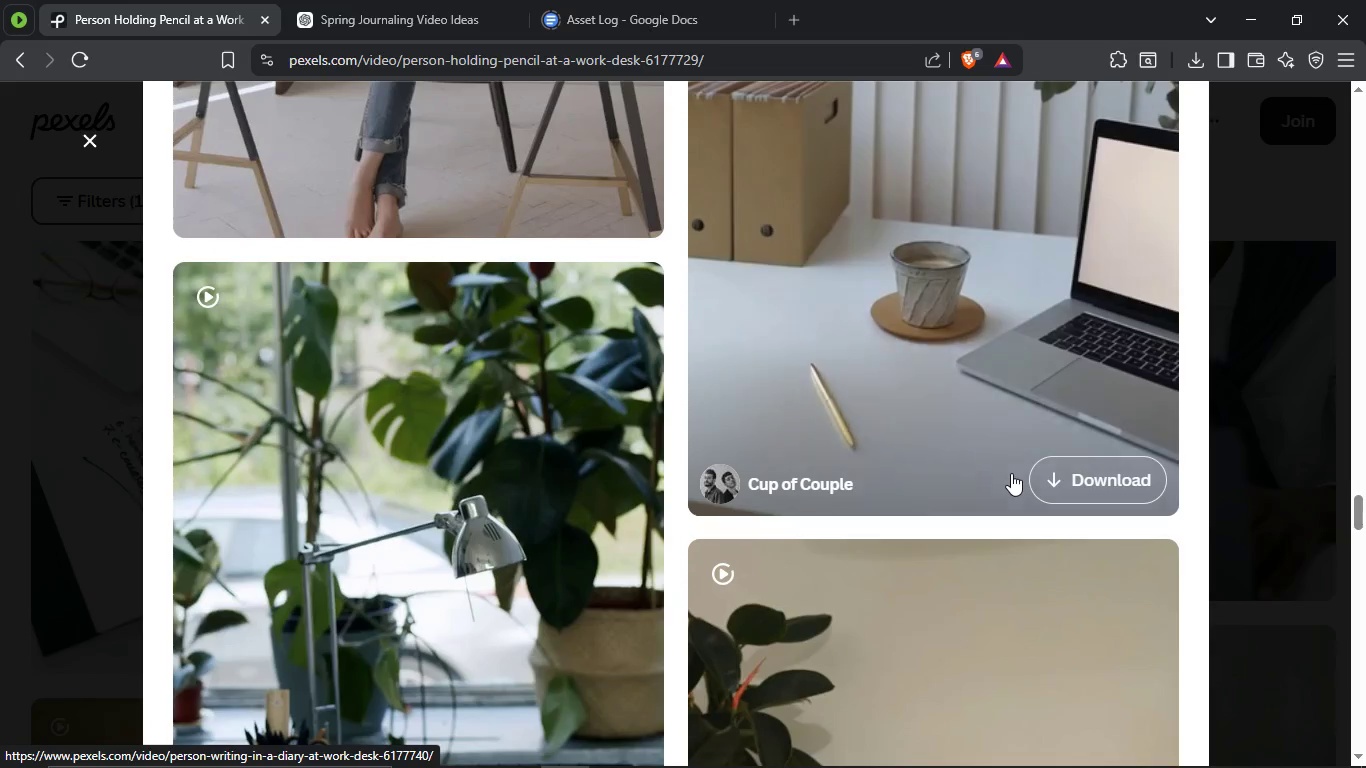 
scroll: coordinate [1011, 473], scroll_direction: none, amount: 0.0
 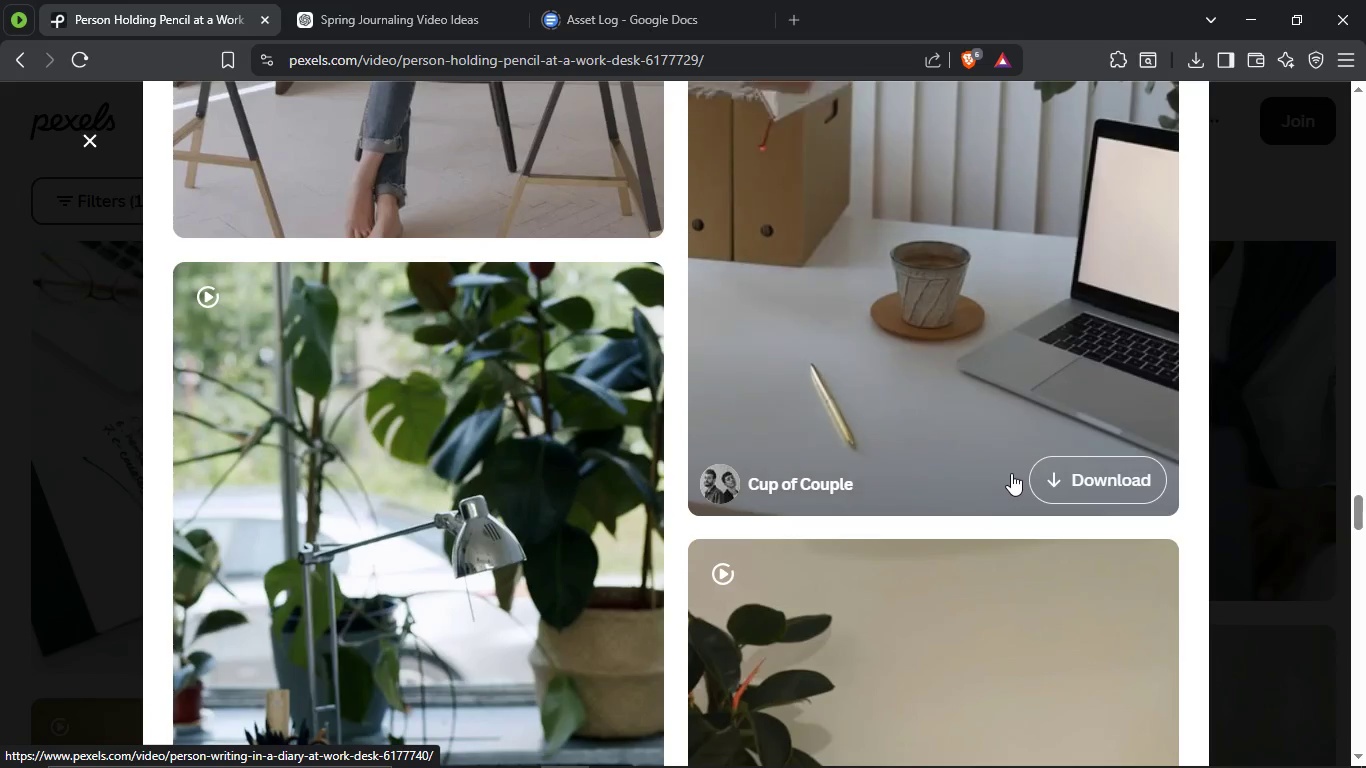 
scroll: coordinate [1011, 470], scroll_direction: up, amount: 3.0
 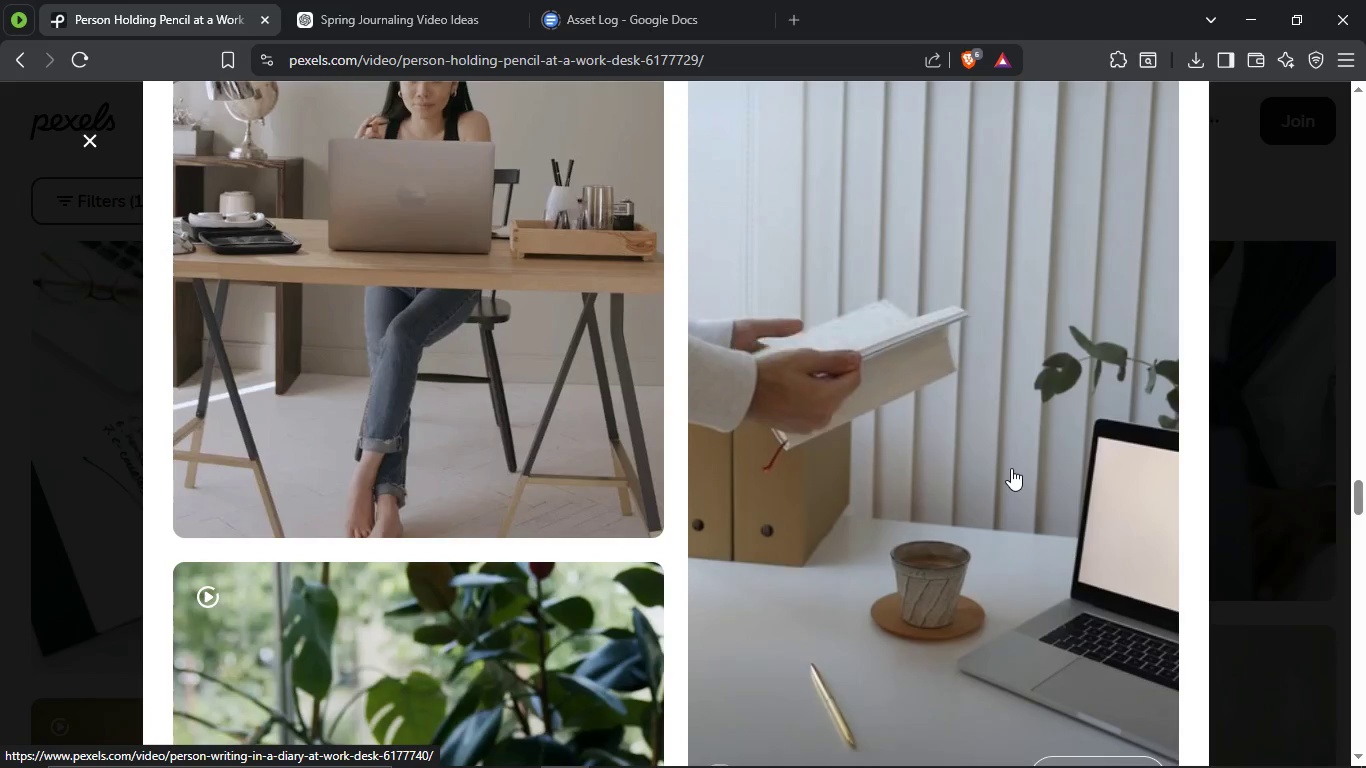 
scroll: coordinate [1011, 465], scroll_direction: down, amount: 34.0
 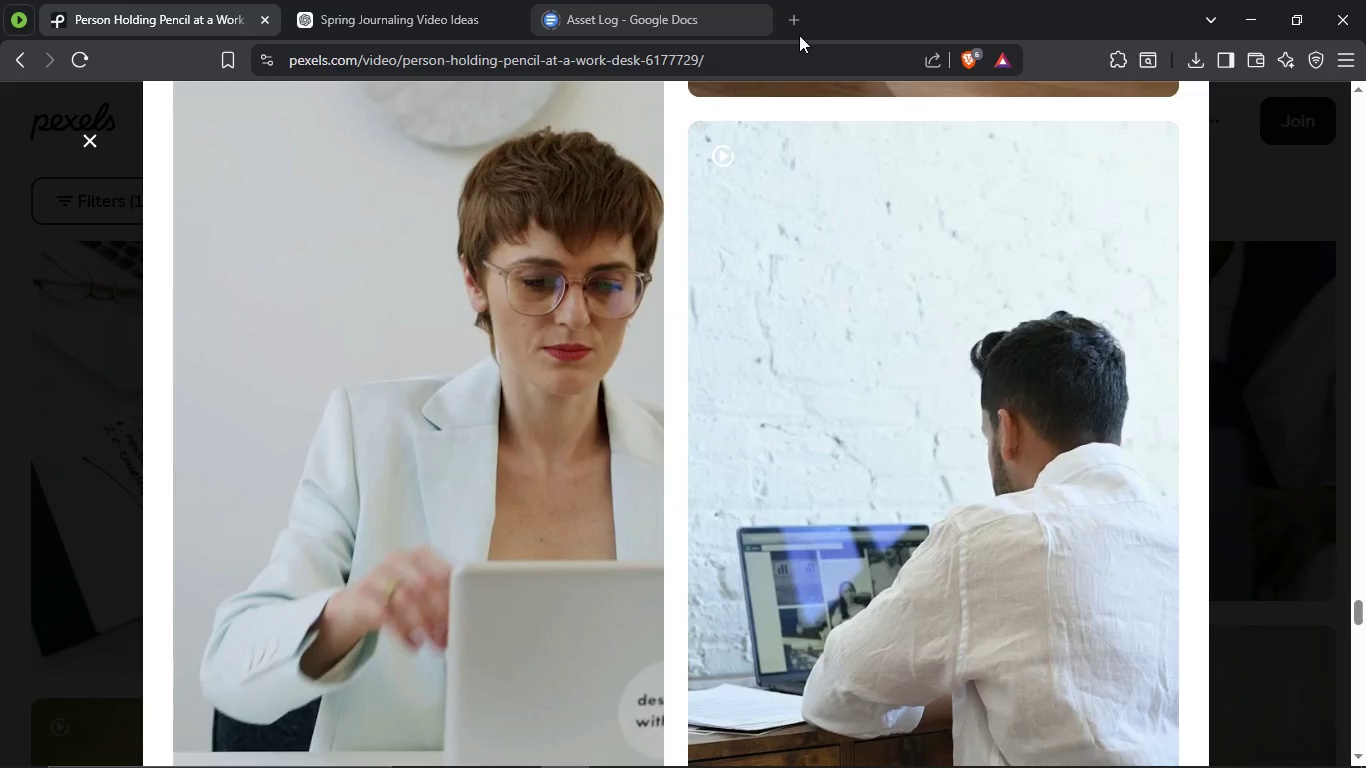 
left_click([791, 19])
 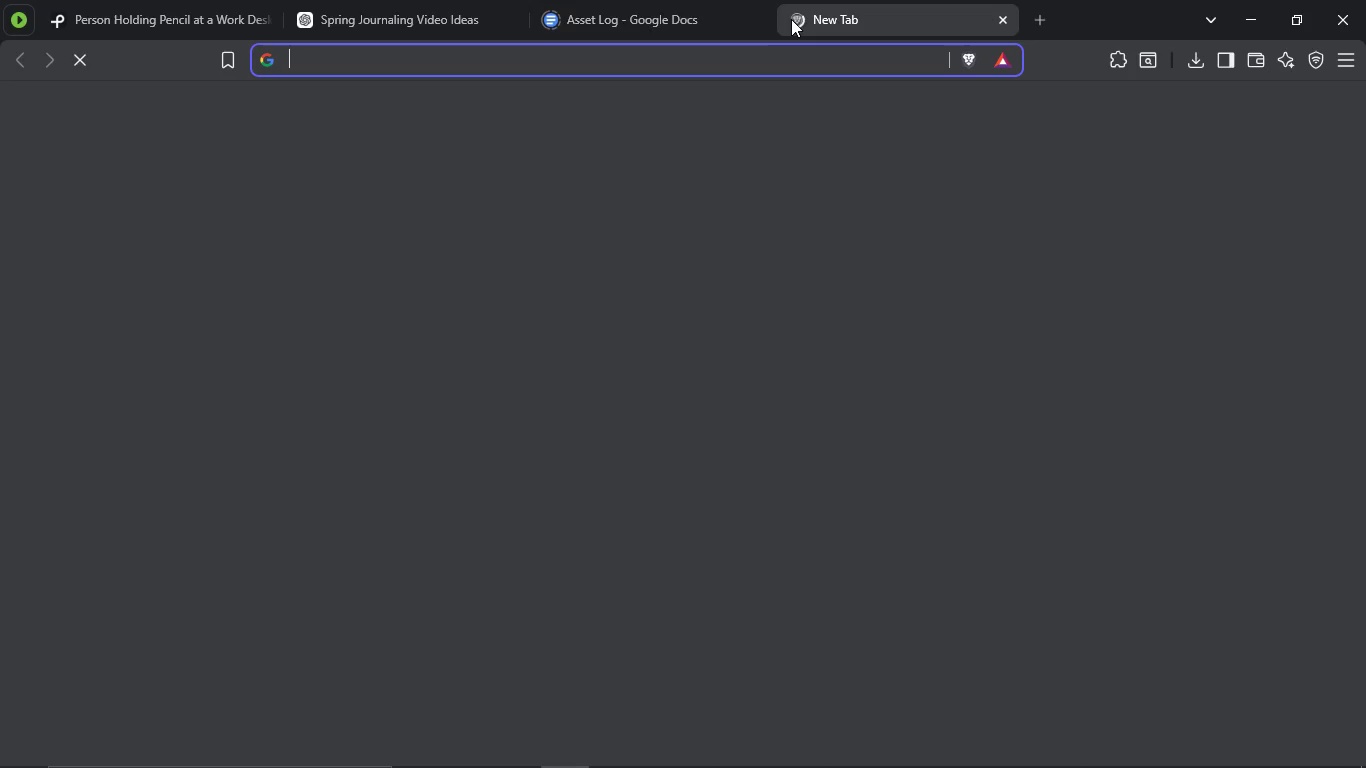 
type(you)
 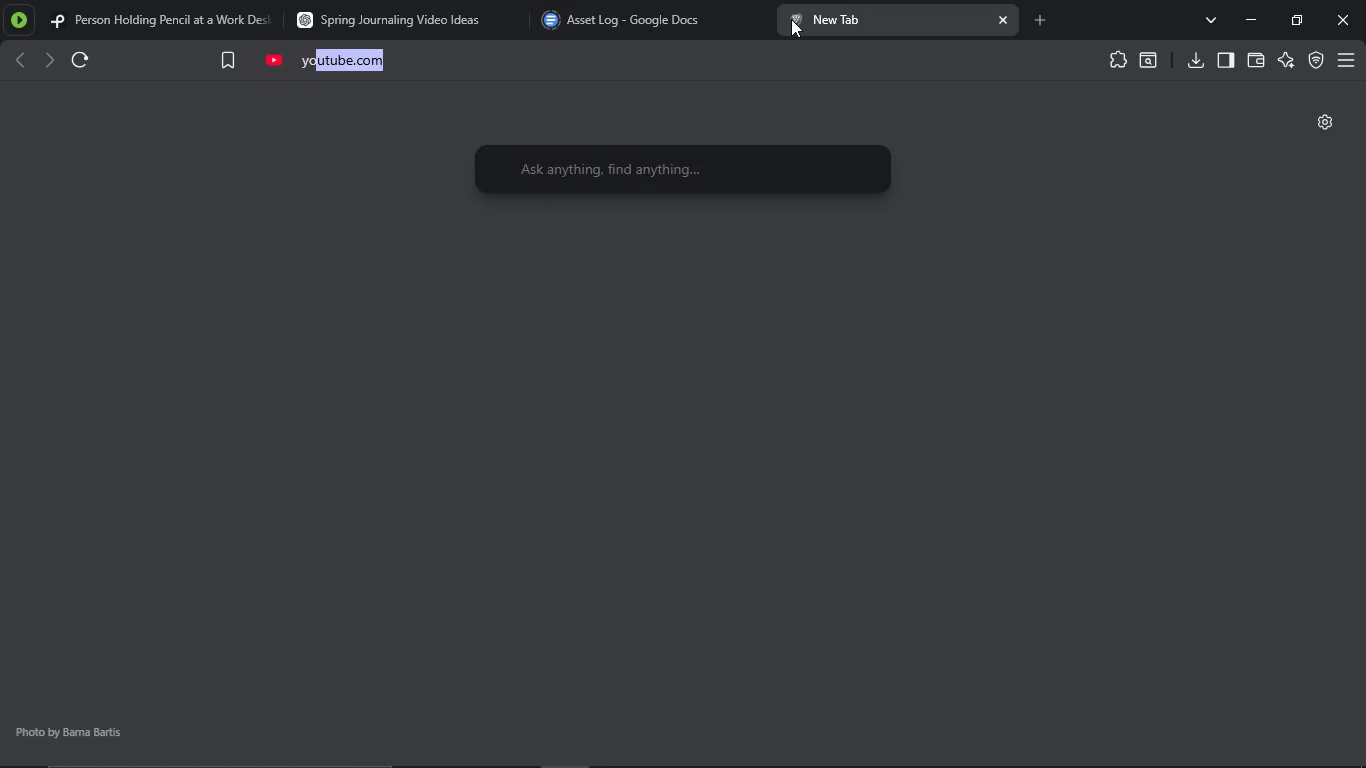 
key(Enter)
 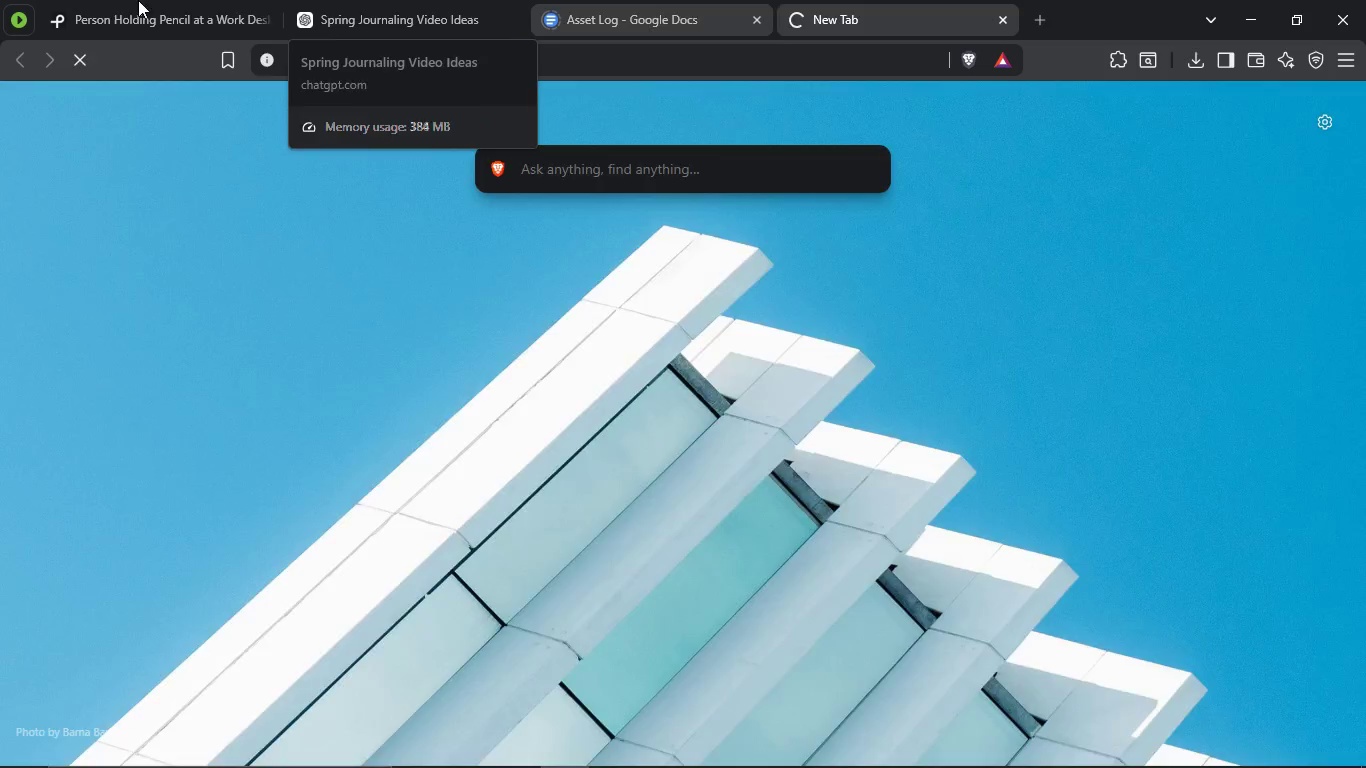 
left_click([89, 0])
 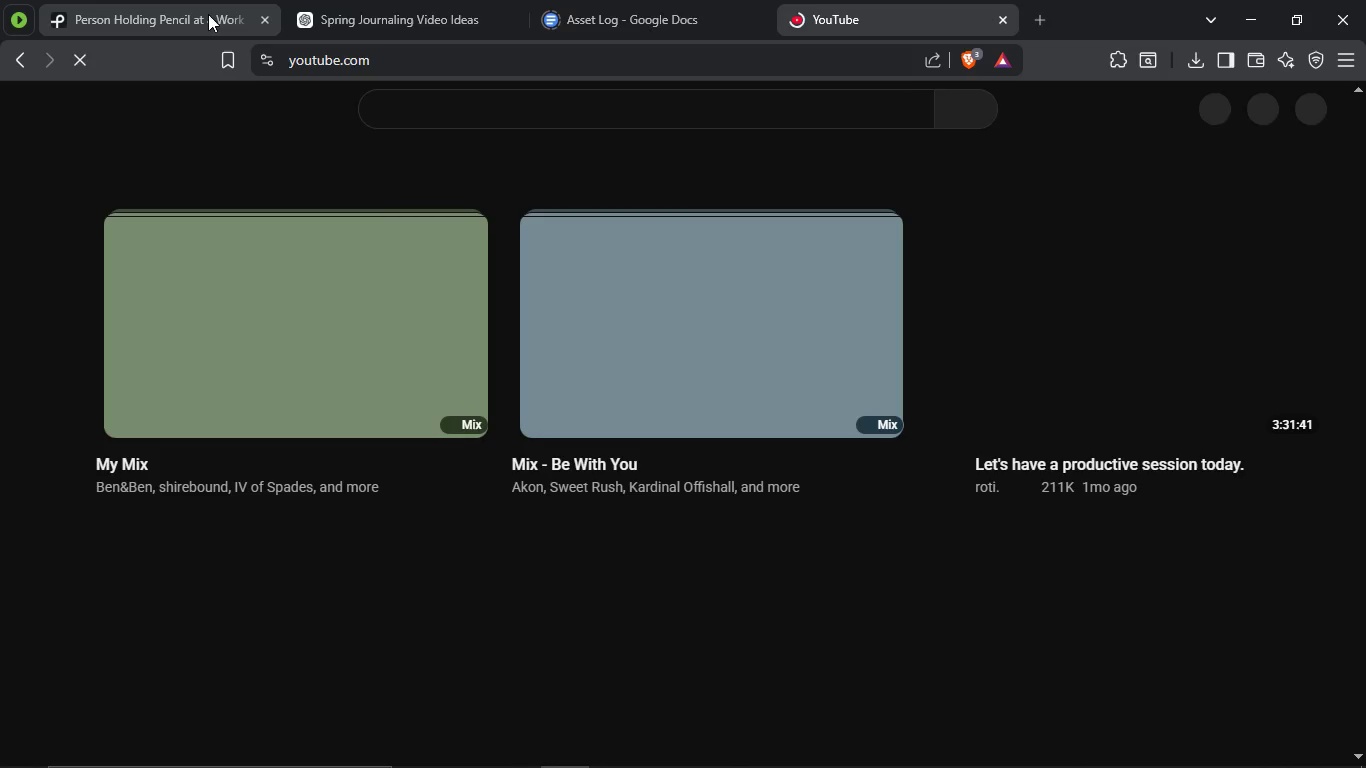 
left_click([425, 112])
 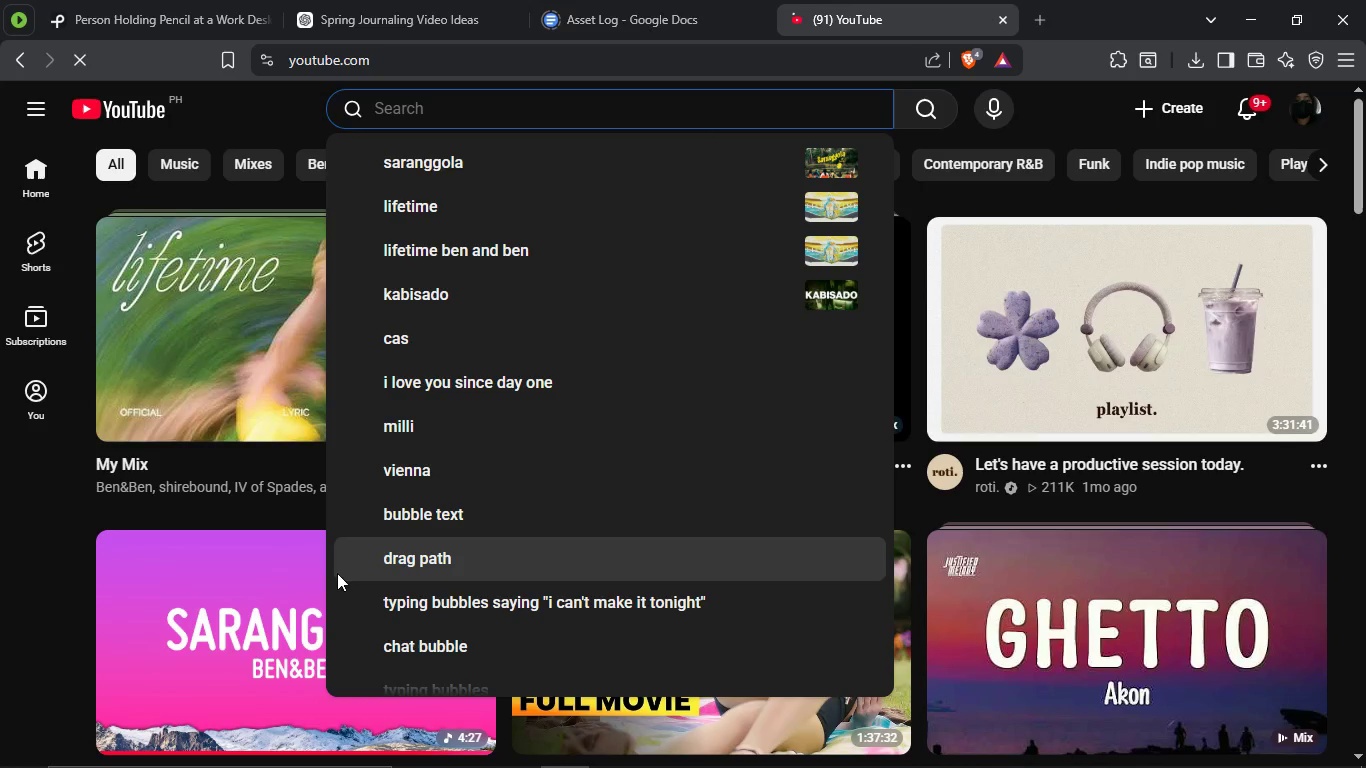 
left_click([257, 625])
 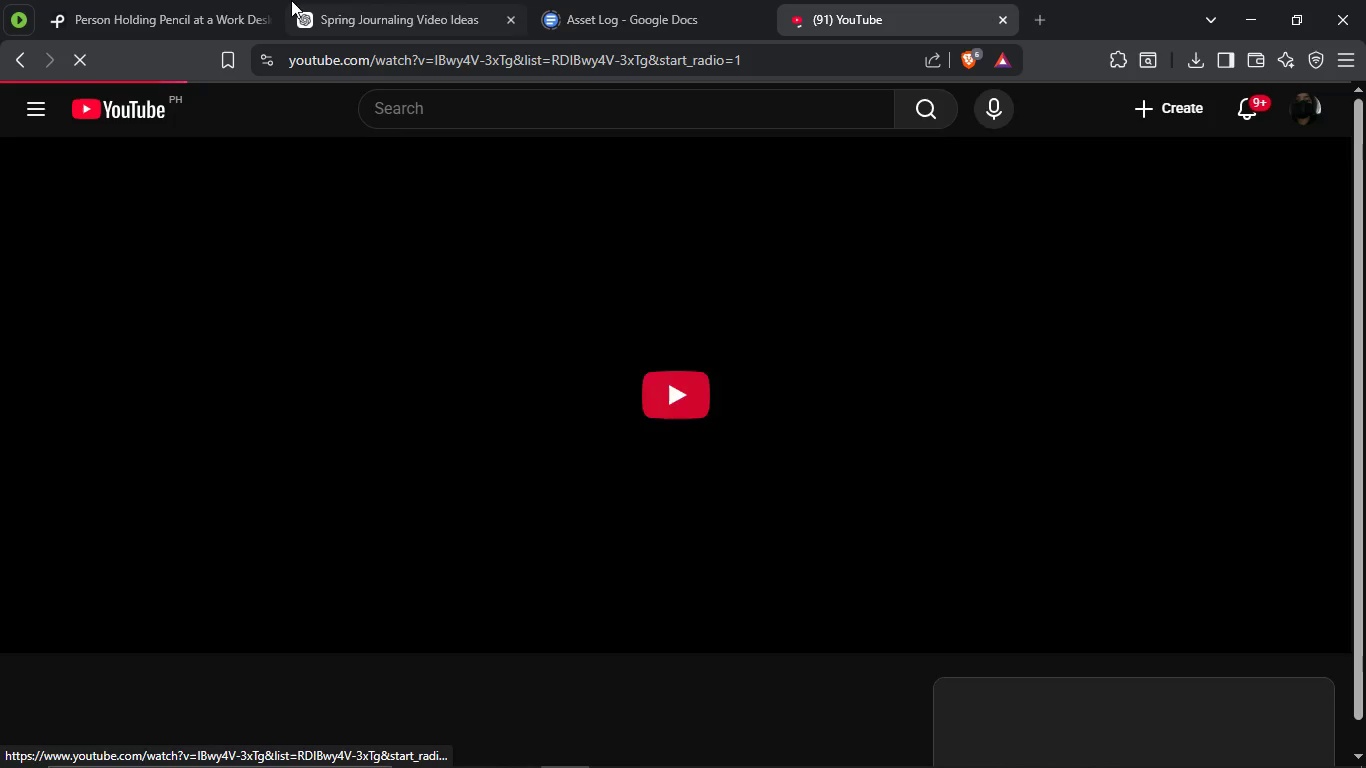 
left_click([147, 0])
 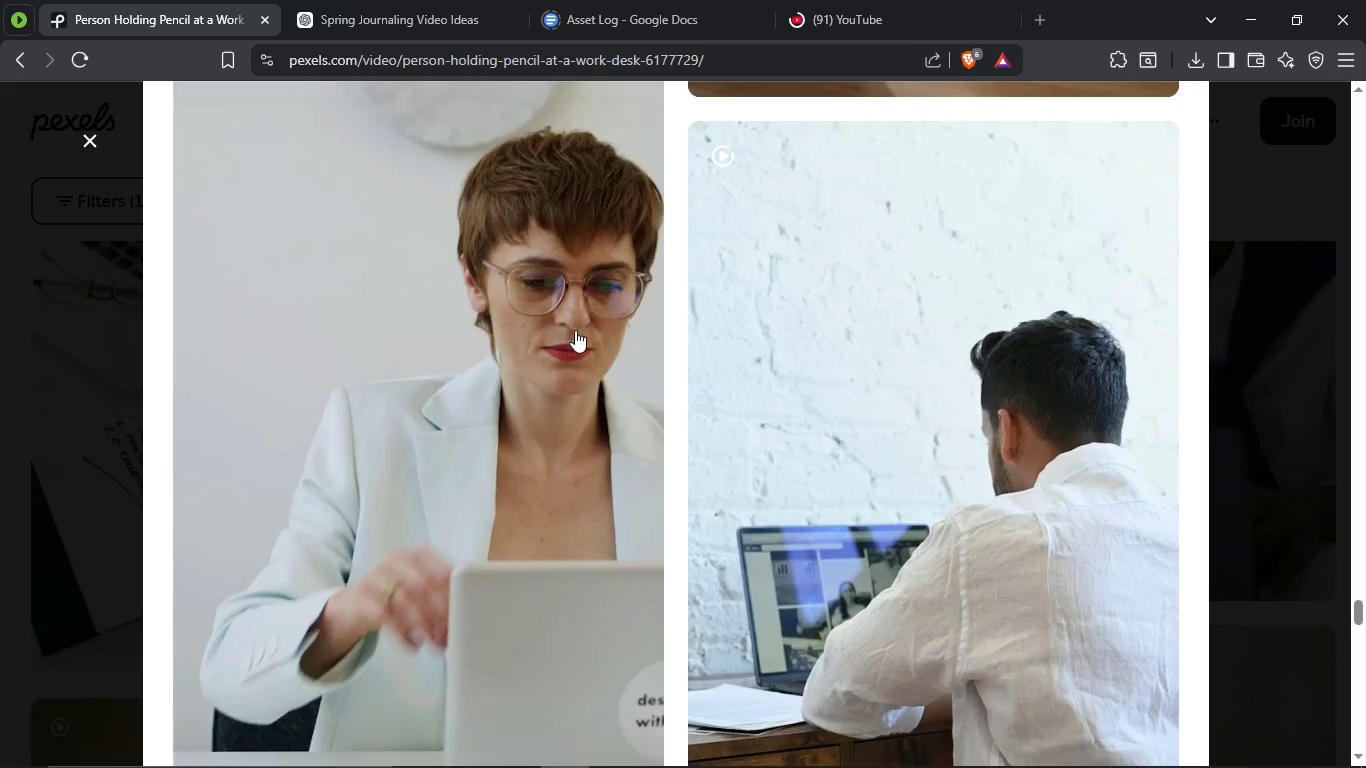 
scroll: coordinate [826, 442], scroll_direction: down, amount: 55.0
 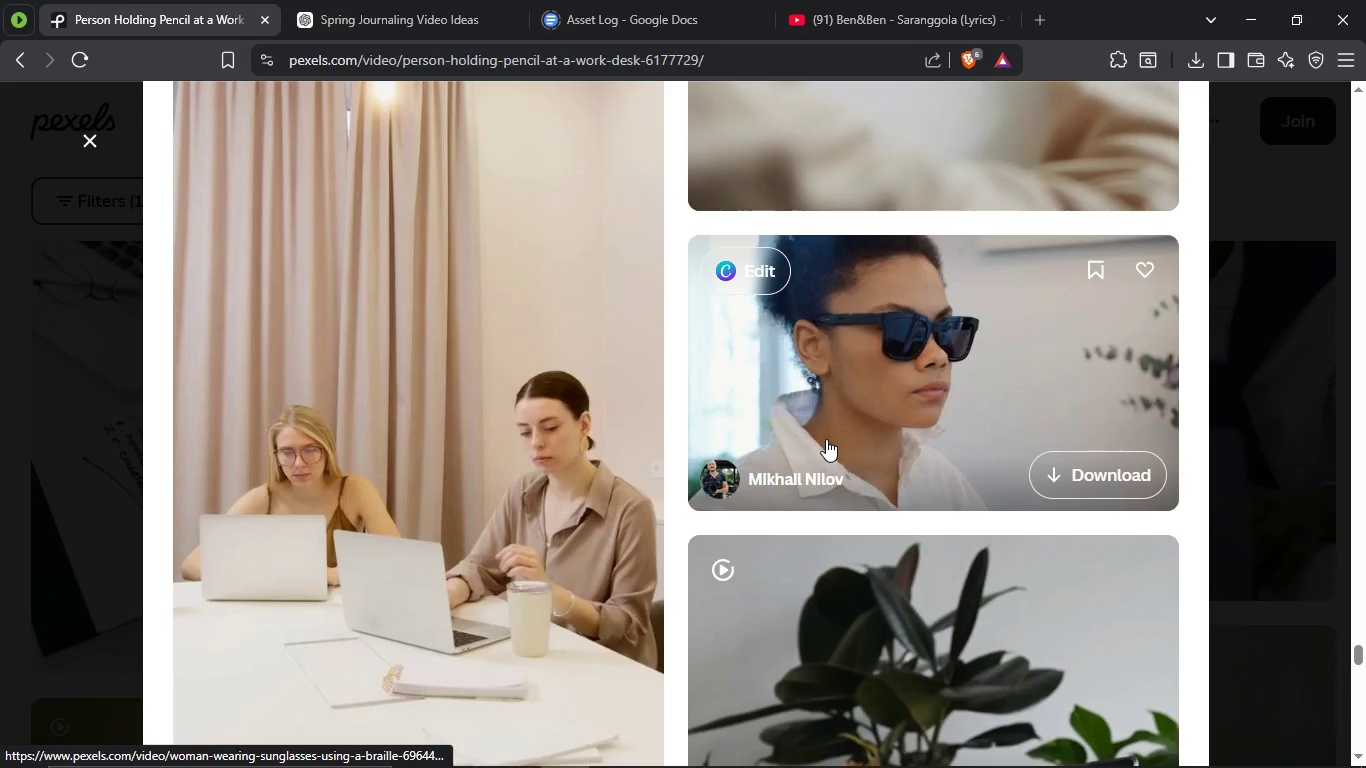 
scroll: coordinate [829, 433], scroll_direction: down, amount: 12.0
 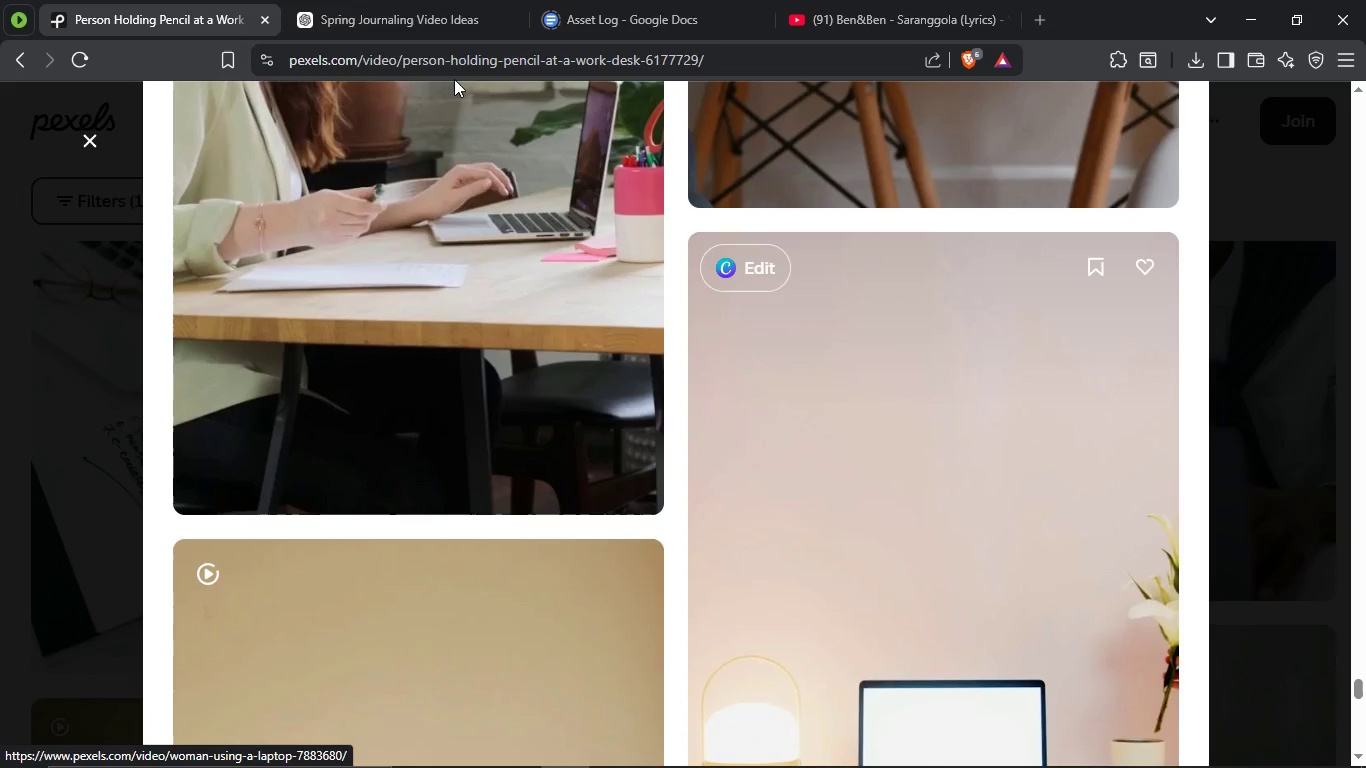 
left_click([441, 0])
 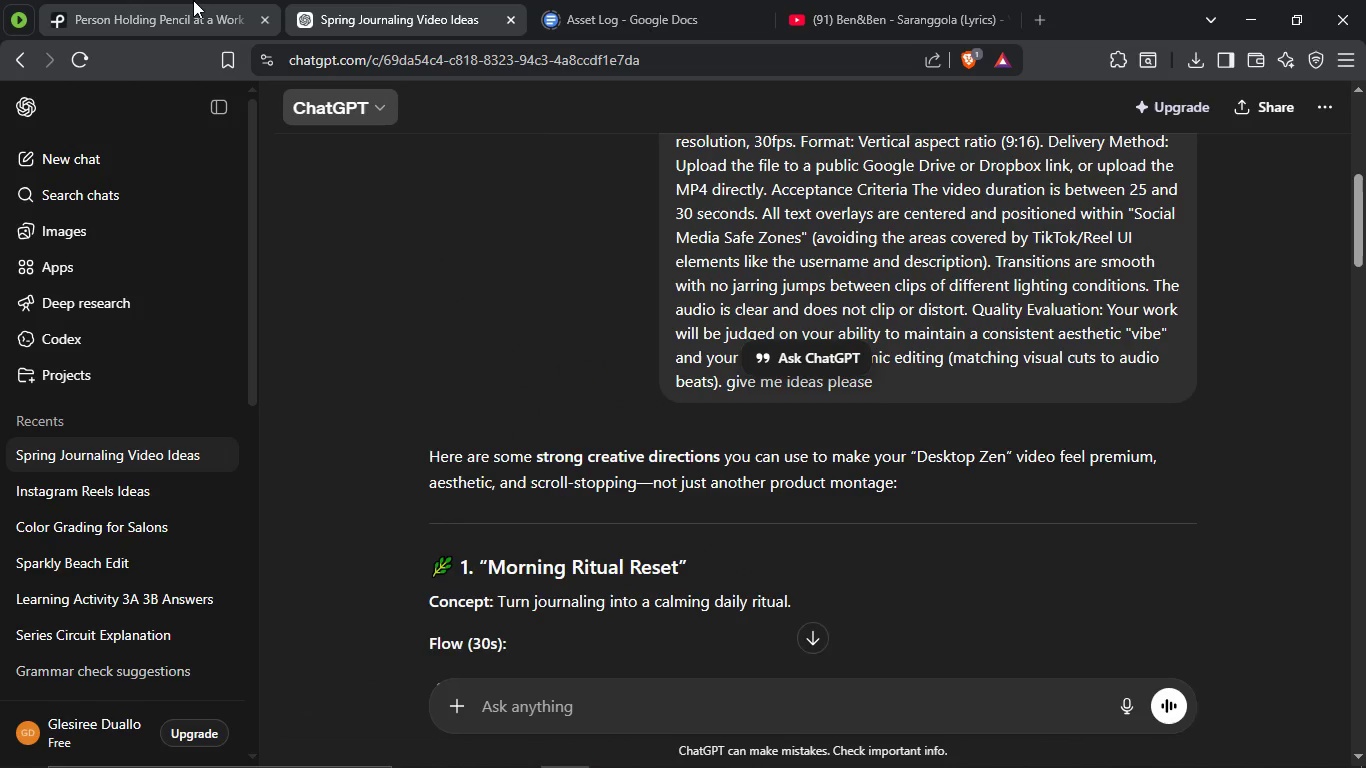 
scroll: coordinate [715, 362], scroll_direction: down, amount: 8.0
 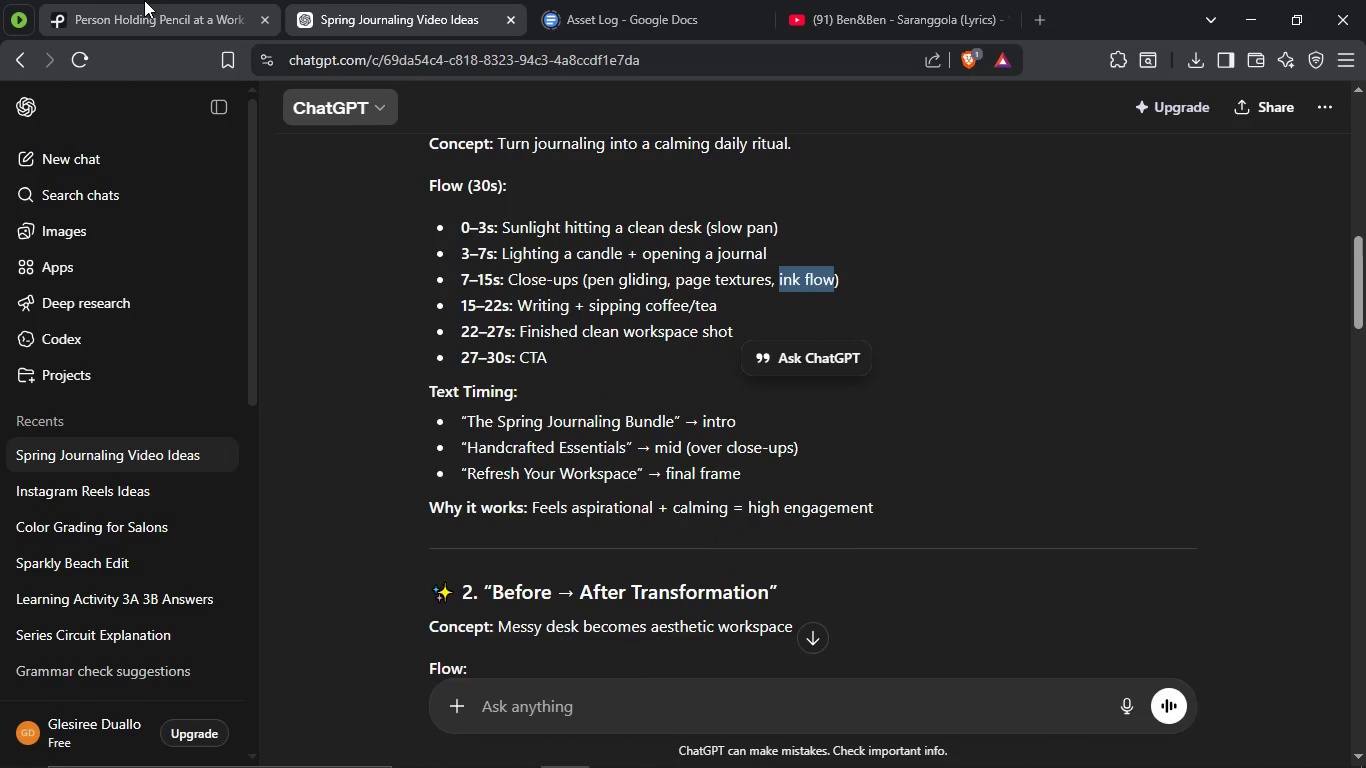 
left_click([144, 0])
 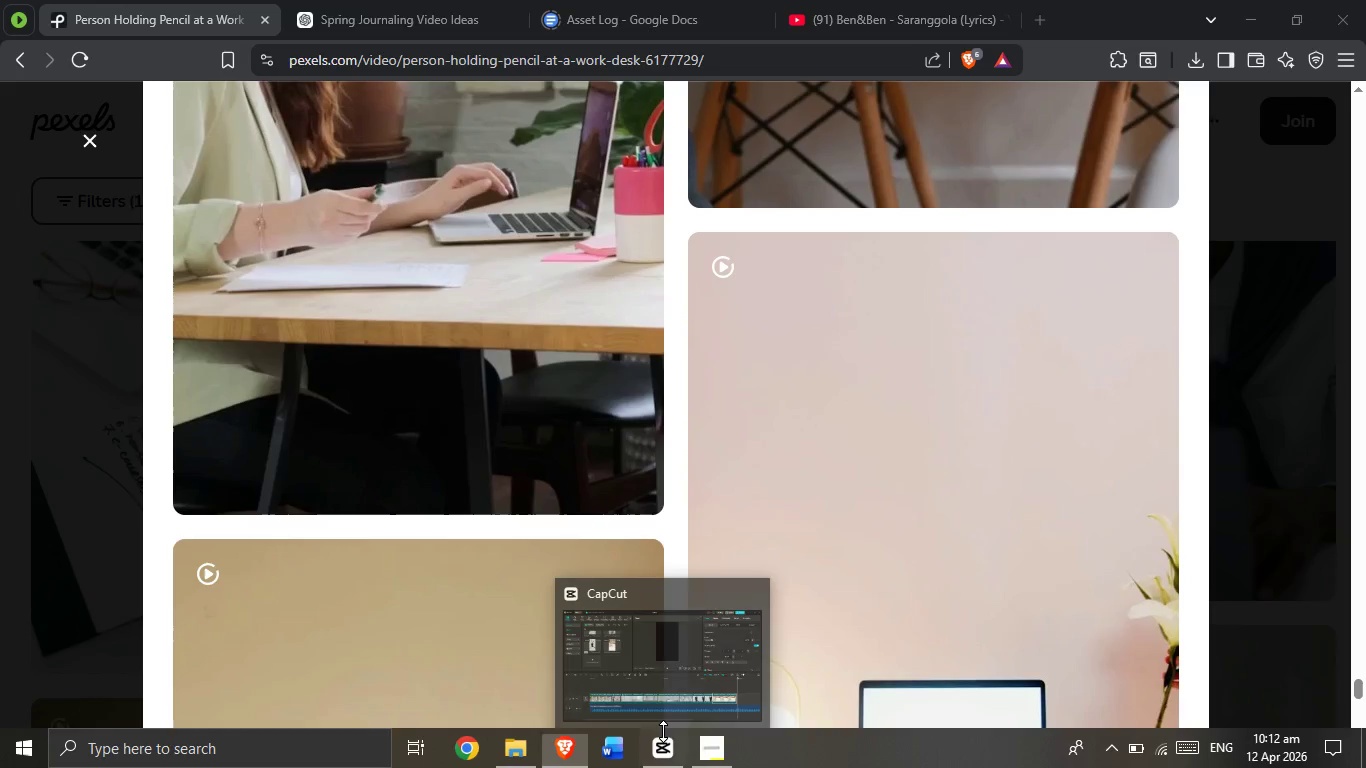 
double_click([673, 759])
 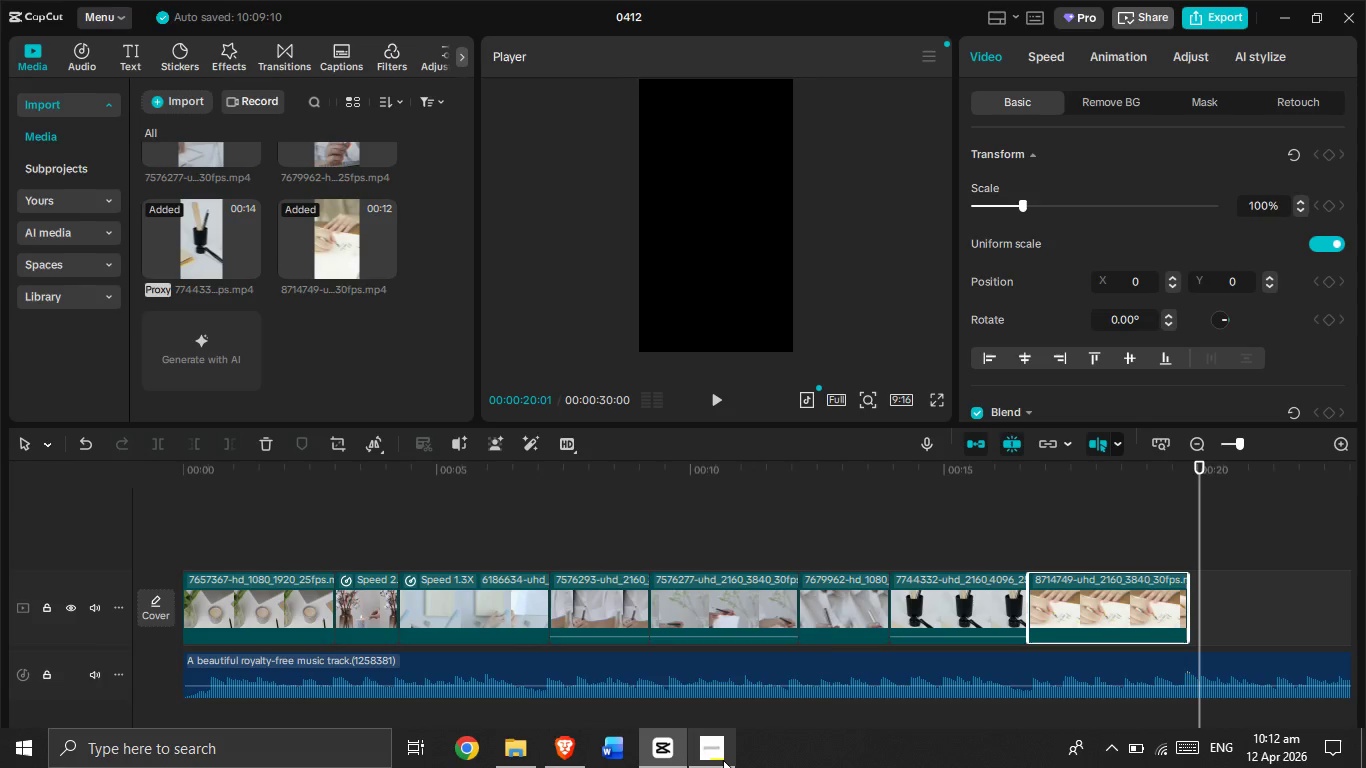 
triple_click([723, 760])